 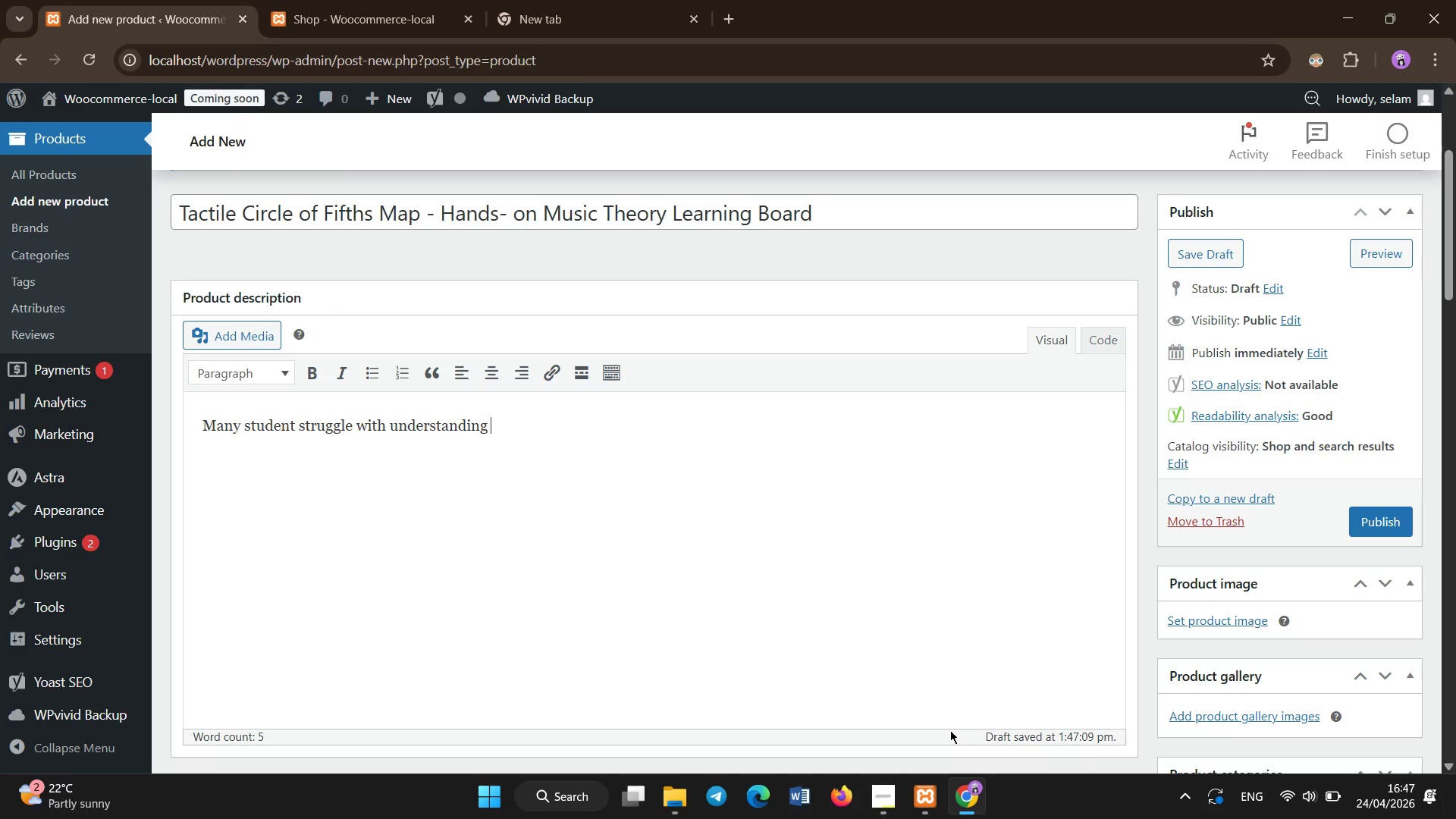 
hold_key(key=ShiftLeft, duration=0.34)
 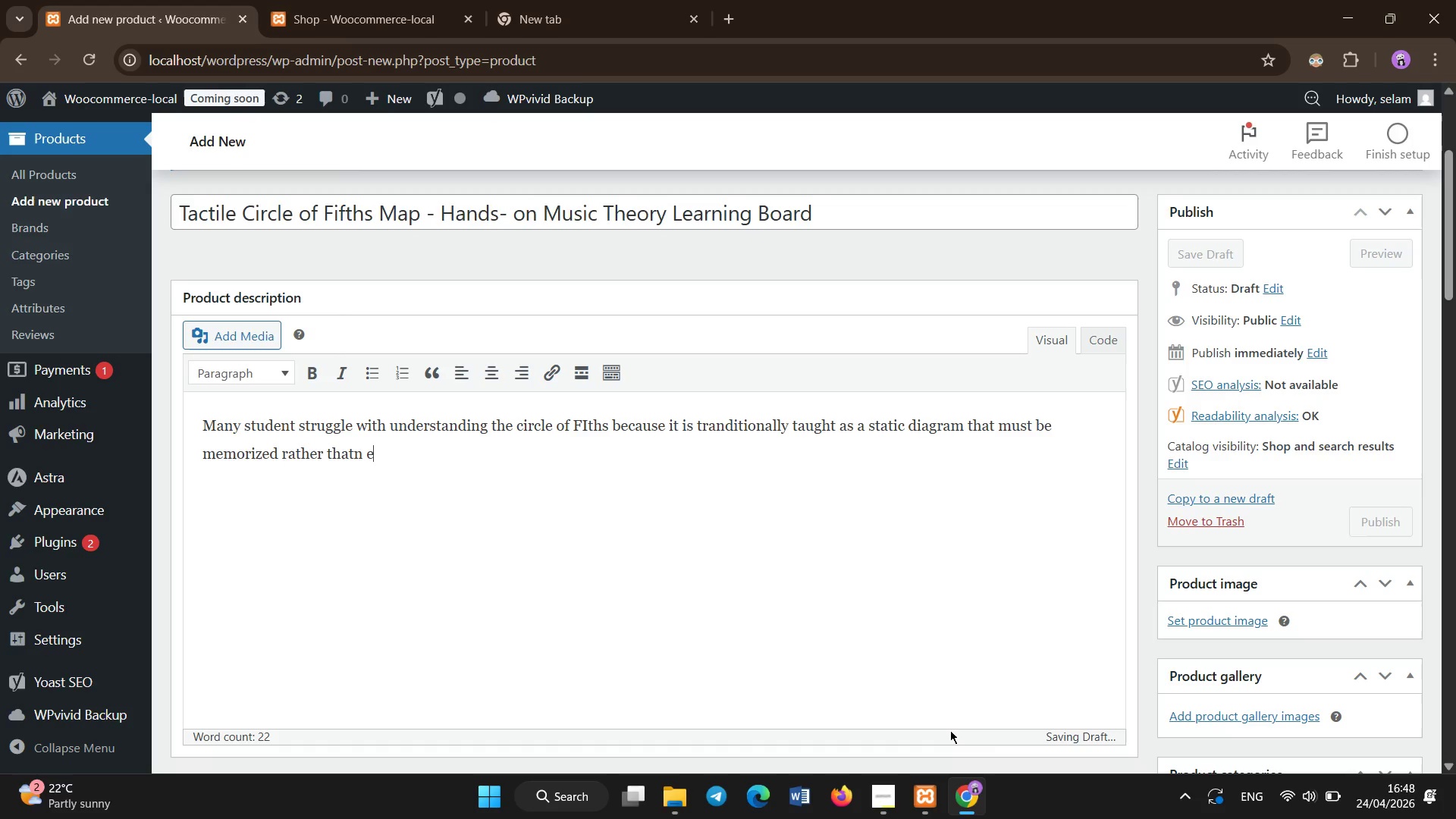 
wait(34.81)
 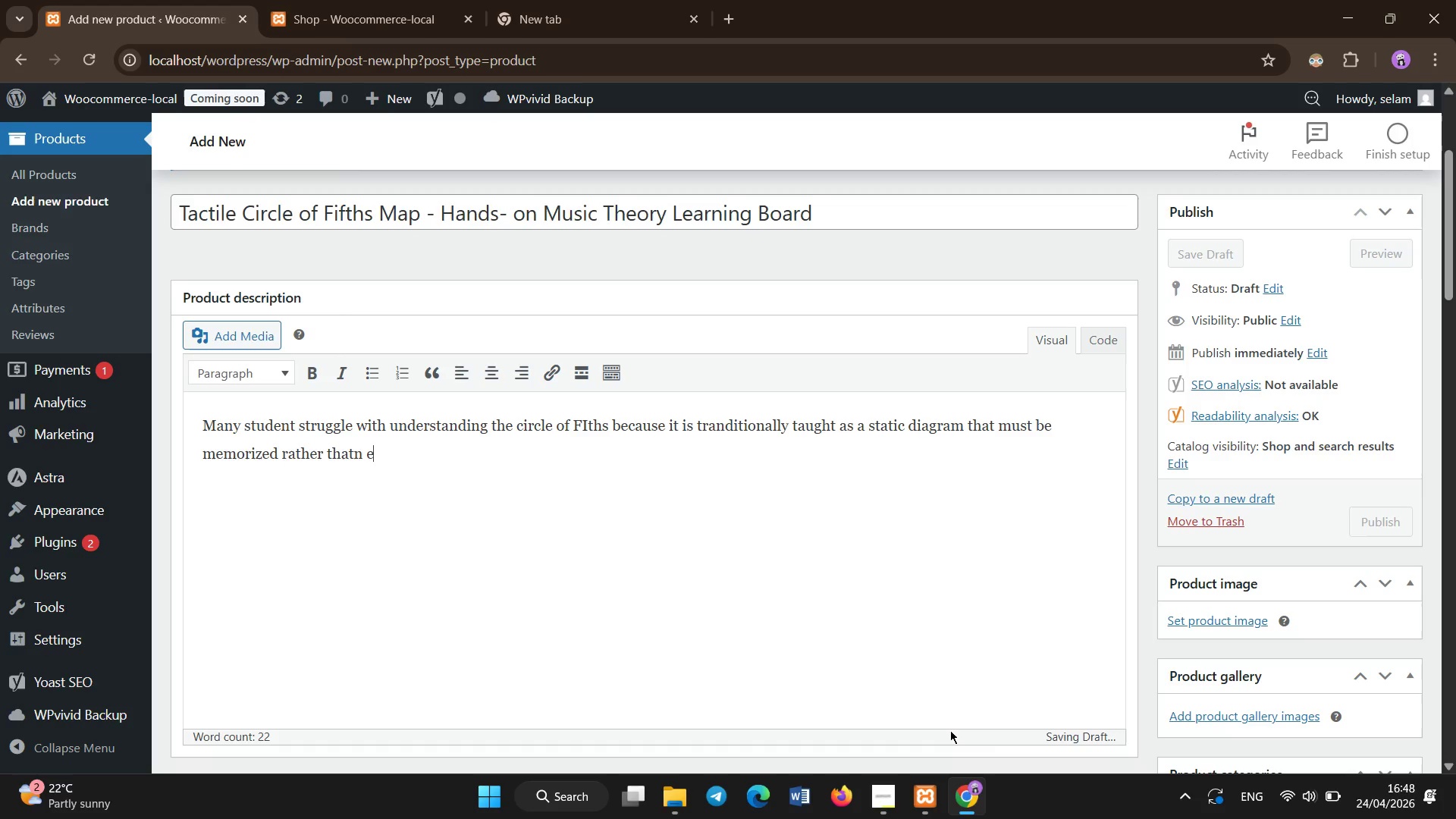 
hold_key(key=ShiftLeft, duration=0.44)
 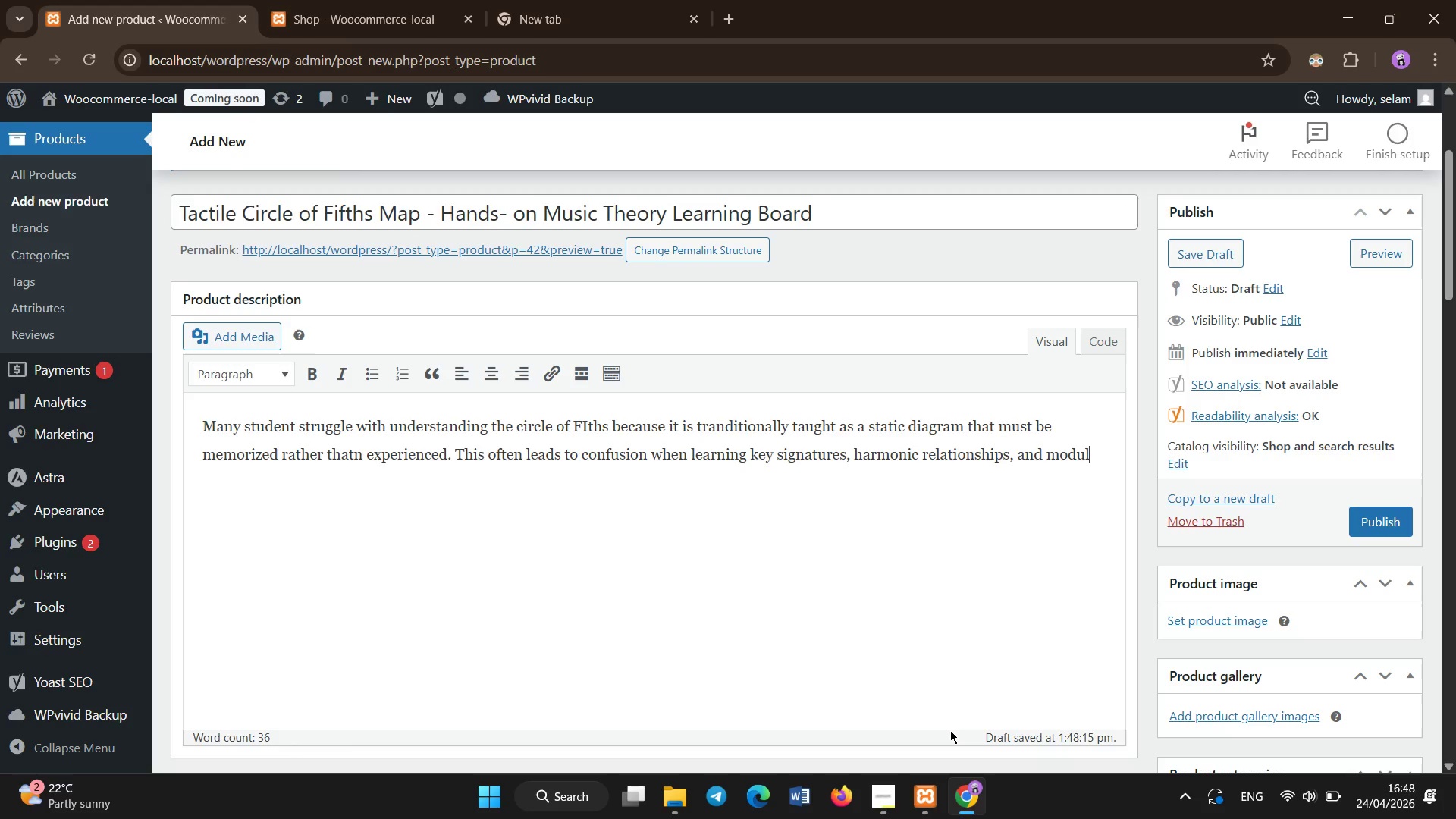 
wait(34.55)
 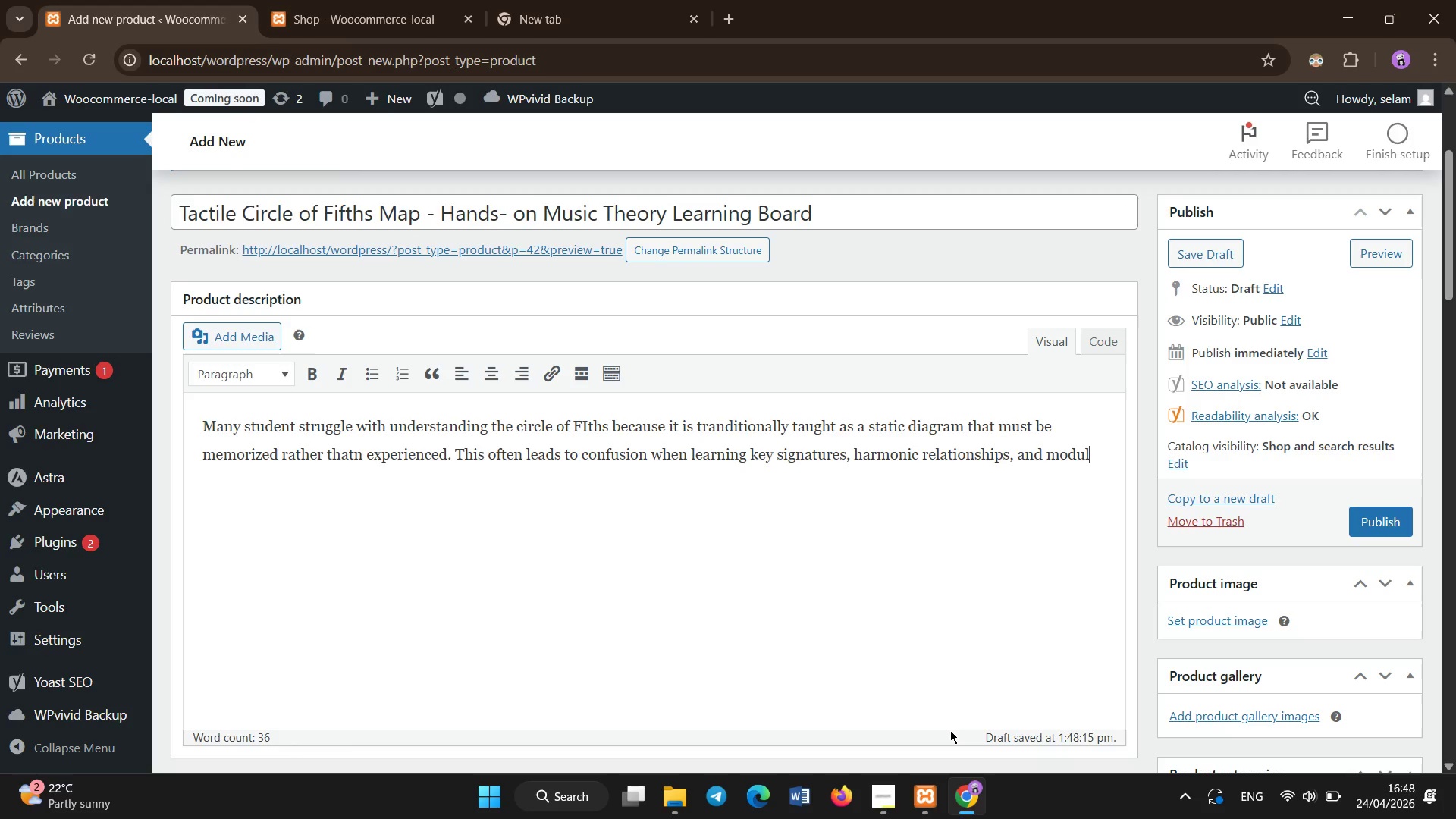 
hold_key(key=ShiftLeft, duration=0.38)
 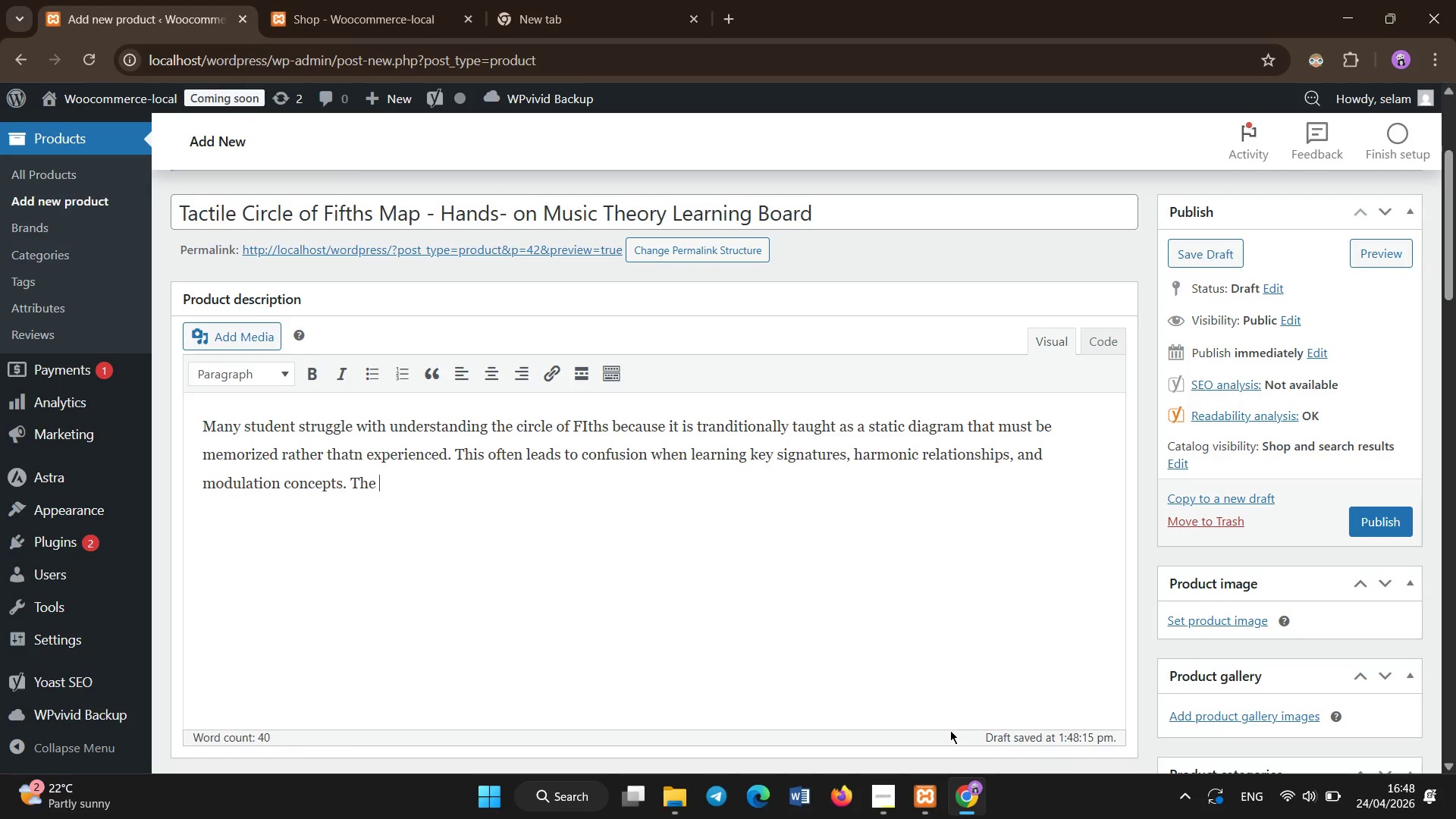 
type(Tac)
 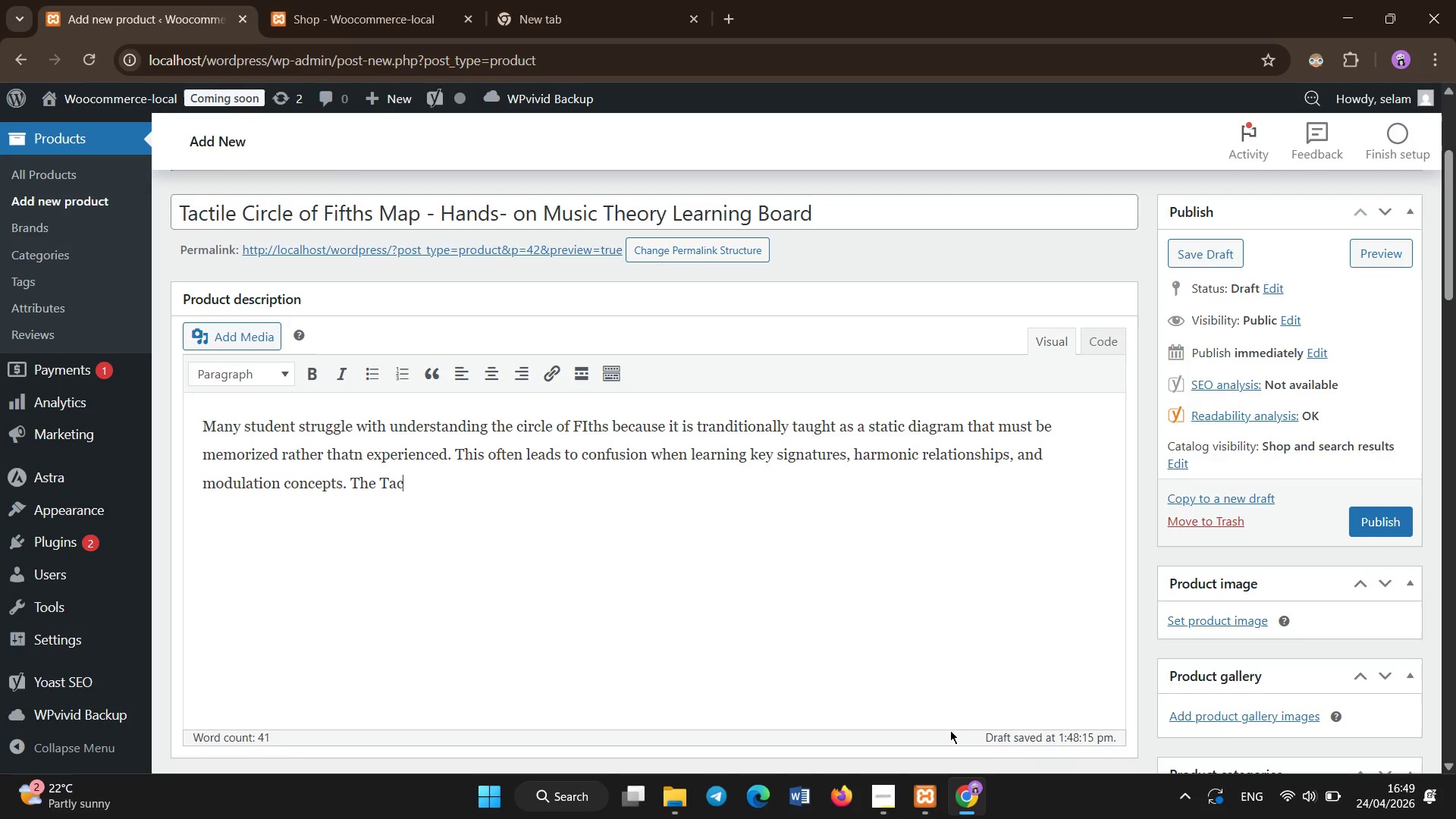 
wait(7.03)
 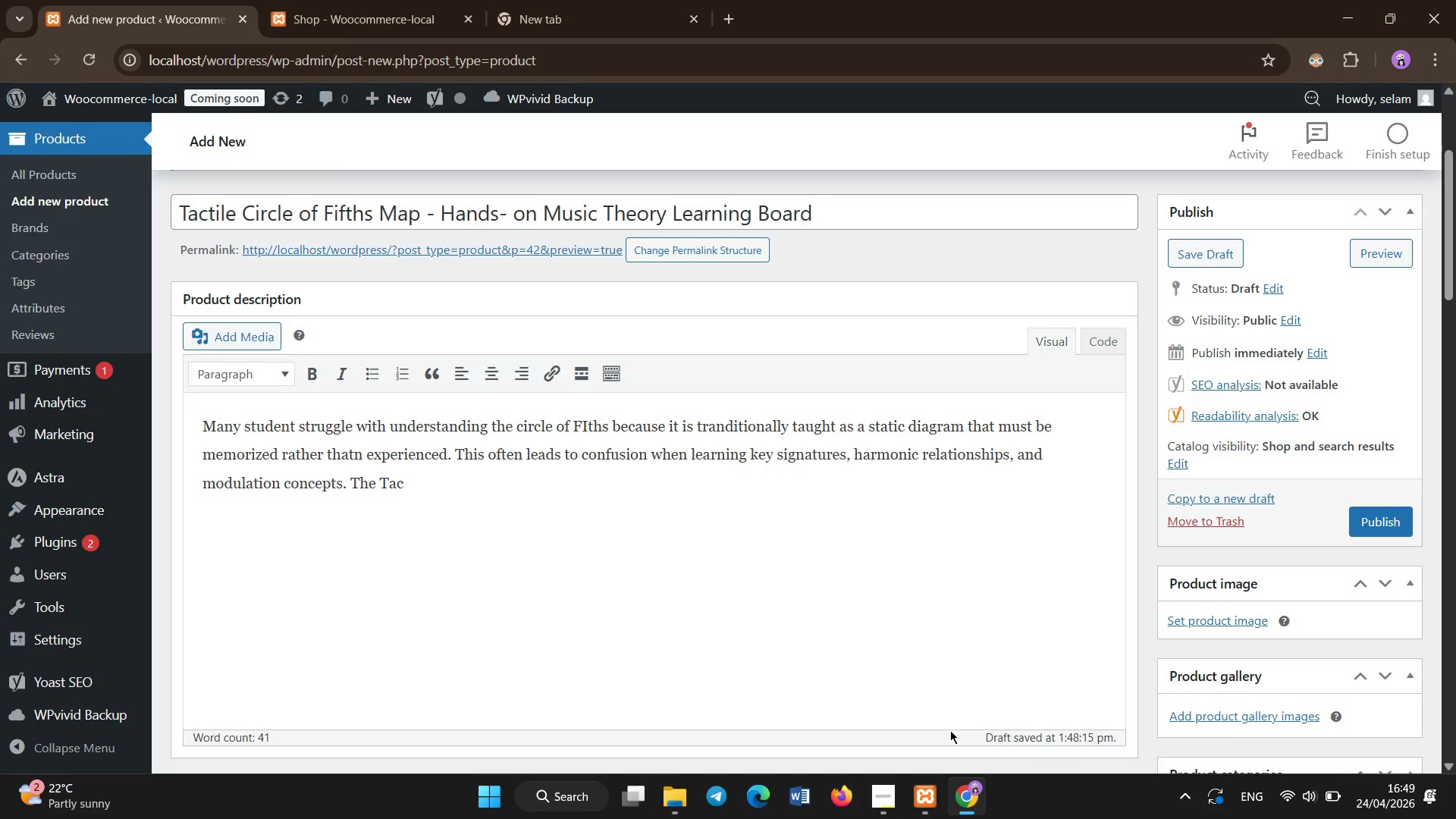 
scroll: coordinate [950, 730], scroll_direction: down, amount: 5.0
 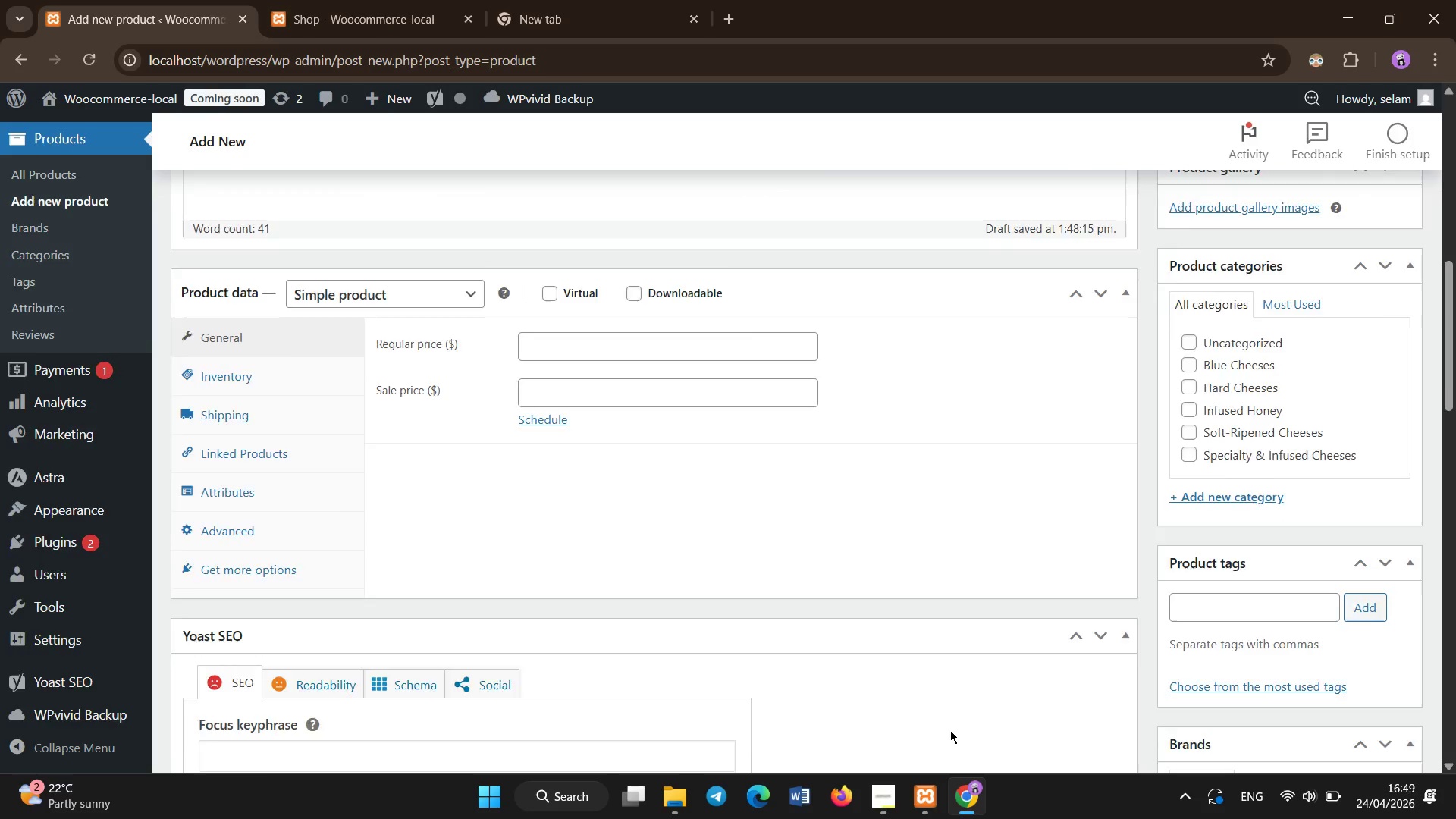 
scroll: coordinate [950, 730], scroll_direction: up, amount: 2.0
 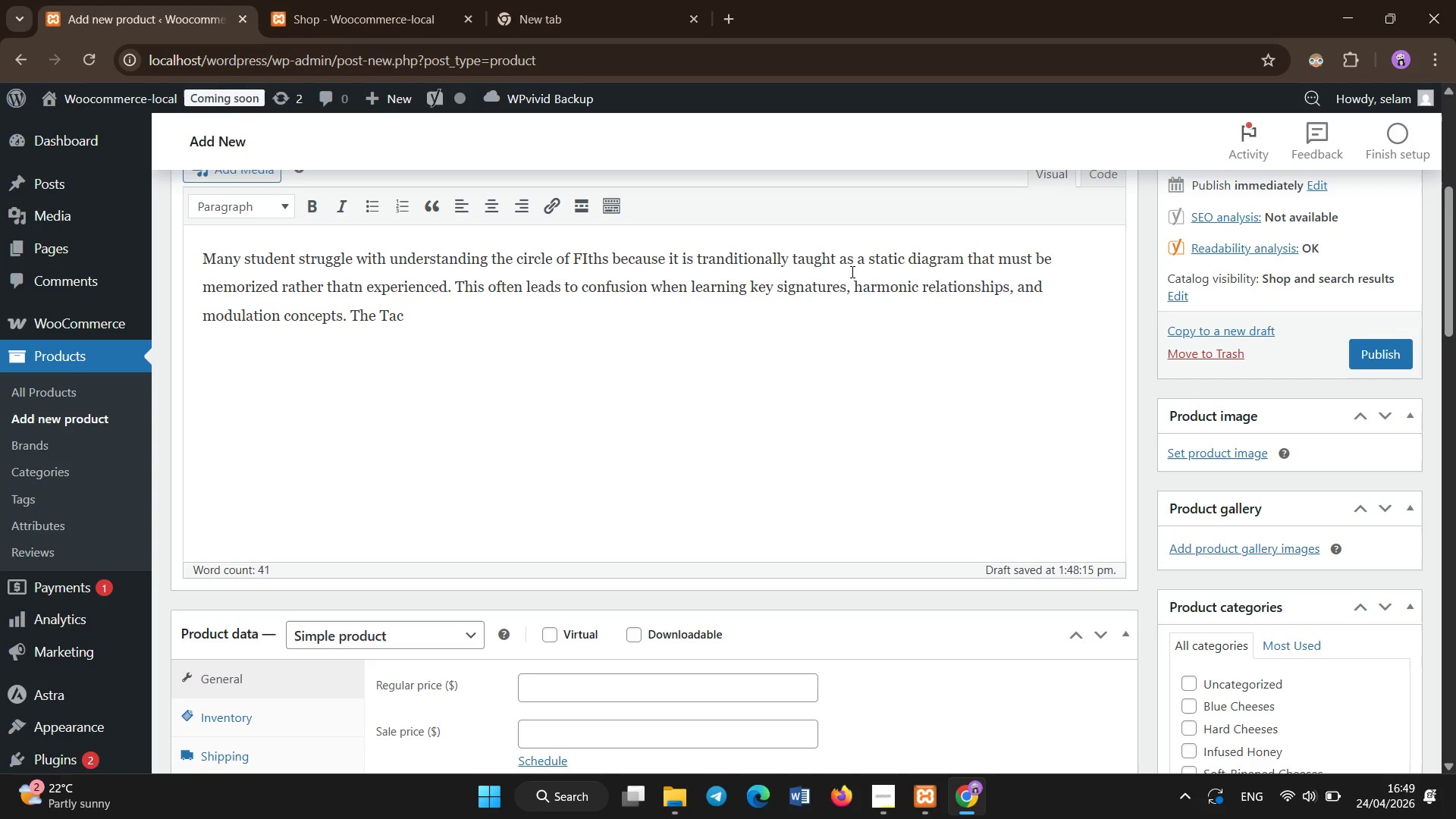 
type(tile of F)
key(Backspace)
type(Circle of Fiths Map d)
key(Backspace)
type(solves this challenge by y)
key(Backspace)
type(turning abstract theory into a physical )
key(Backspace)
type(, interactive learninig ez)
key(Backspace)
type(xperience.)
 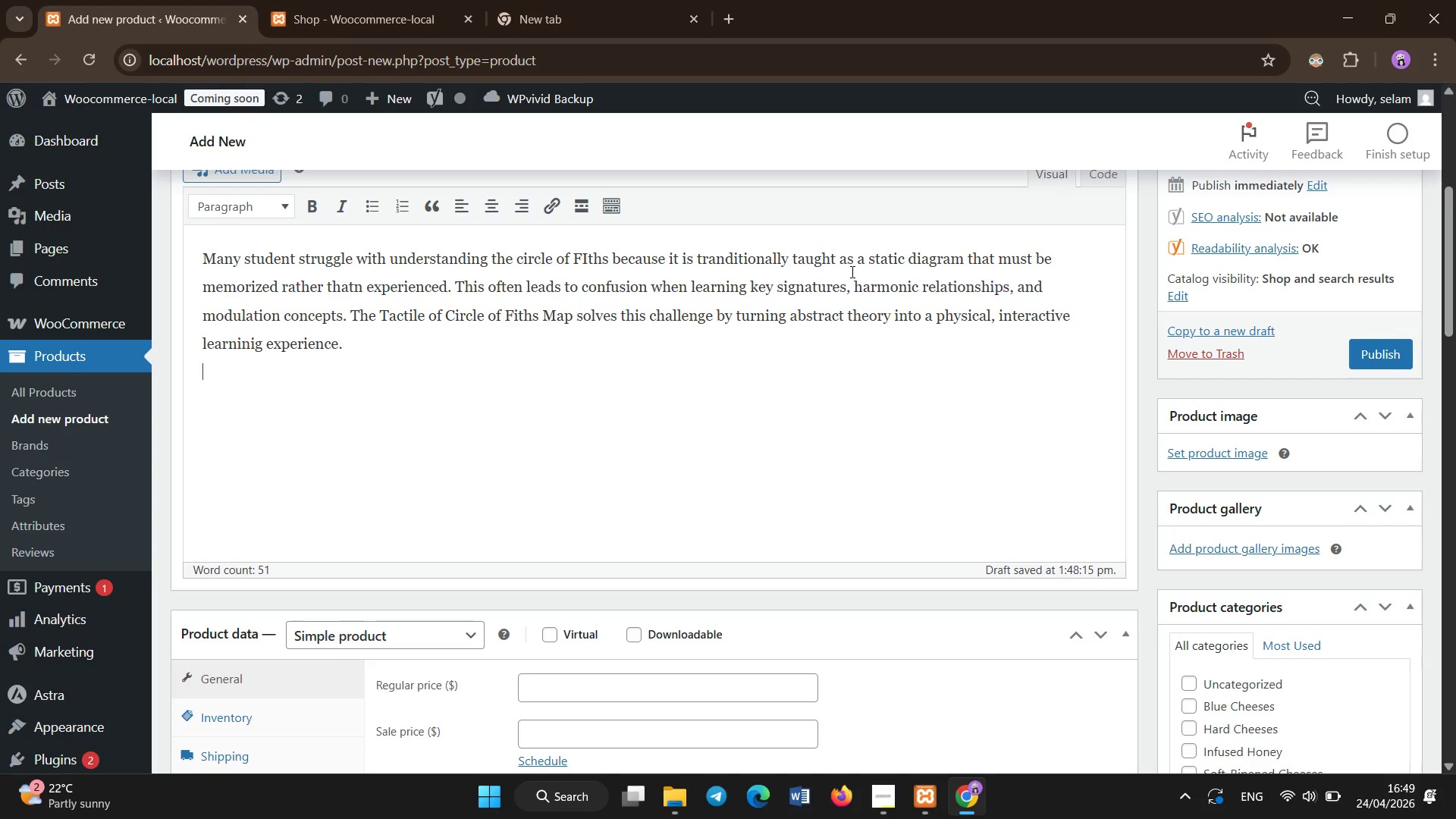 
key(Shift+Enter)
 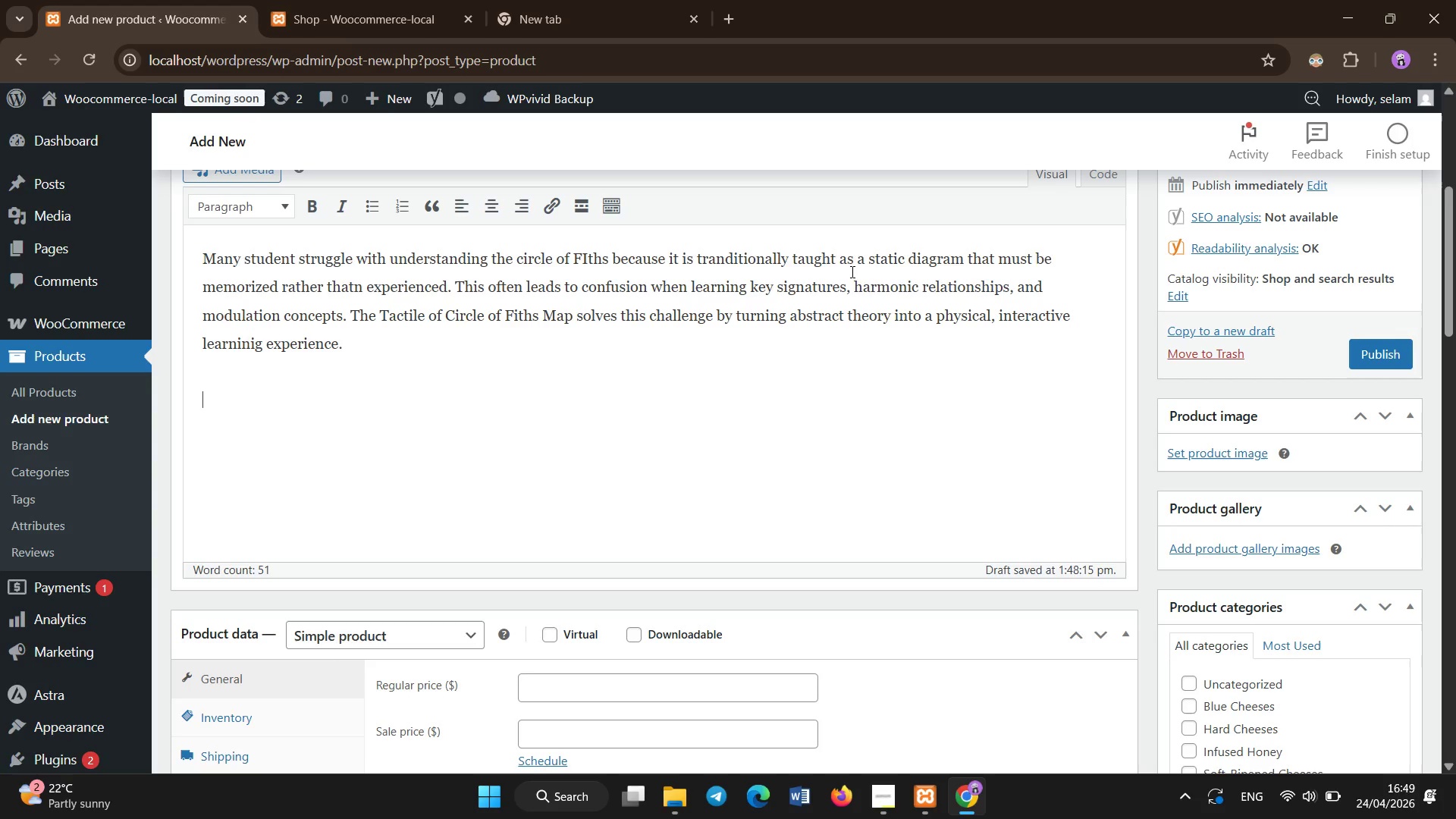 
key(Shift+Enter)
 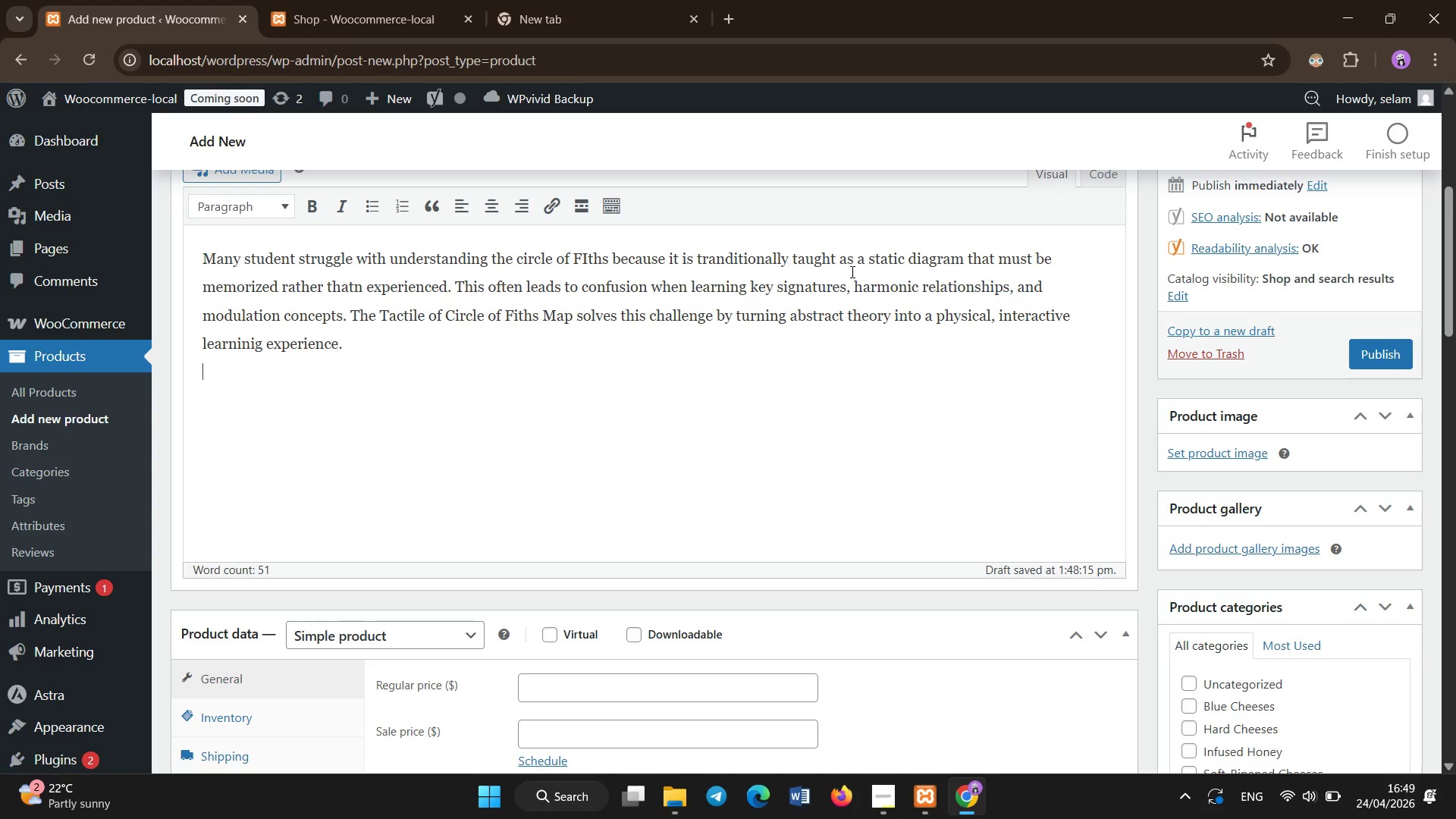 
key(Backspace)
type(This hands-on board allows learners to physically move through musical keys, visually and spatially understanding how they connect )
key(Backspace)
type(. Instead of memorizing relationships between notes and scales )
key(Backspace)
type(, students manipulate components that rep)
 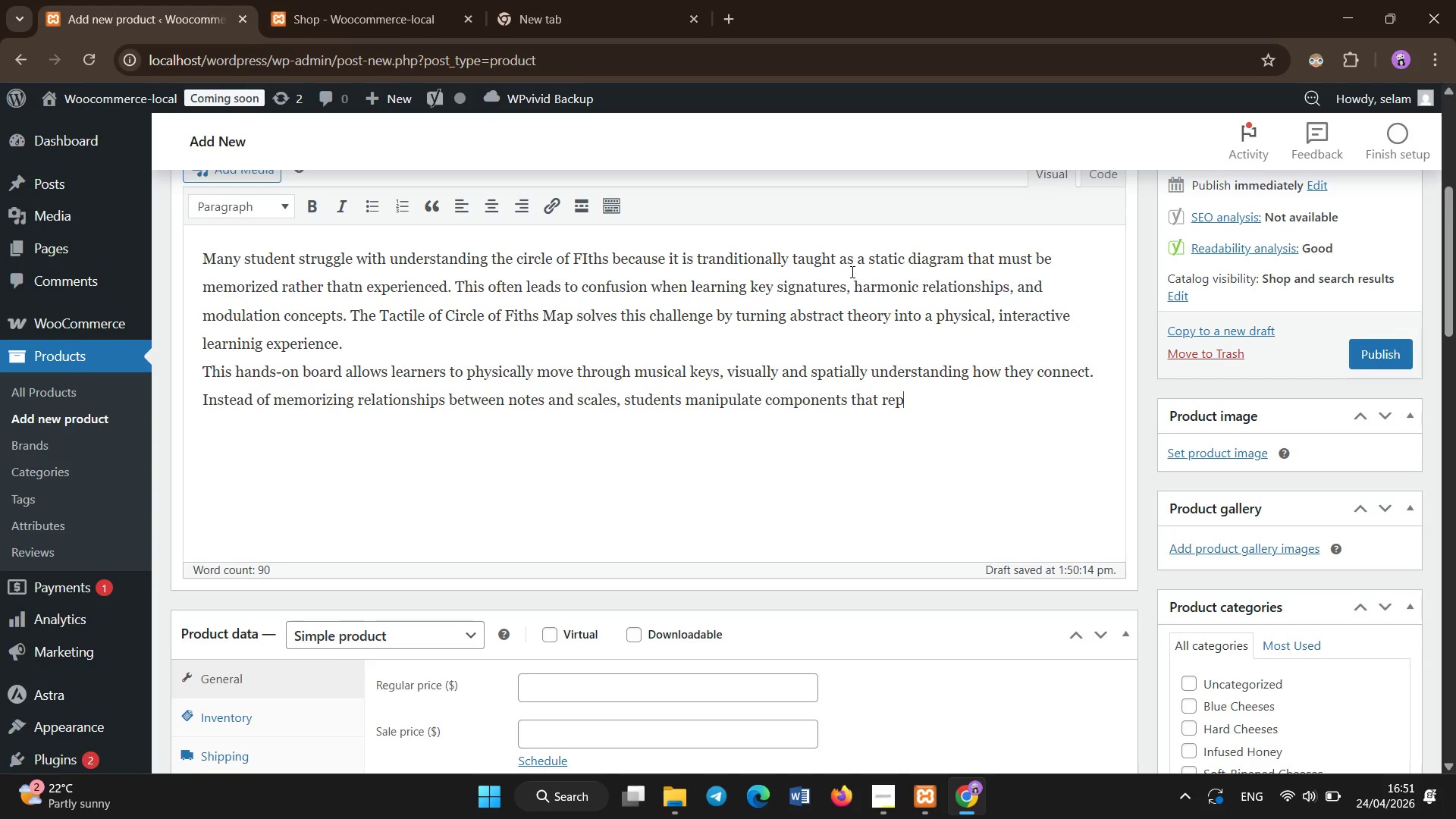 
type(resent tonal movement. This kinesthetic approach helps learners build a deeper intuitive understanding of harmony.)
 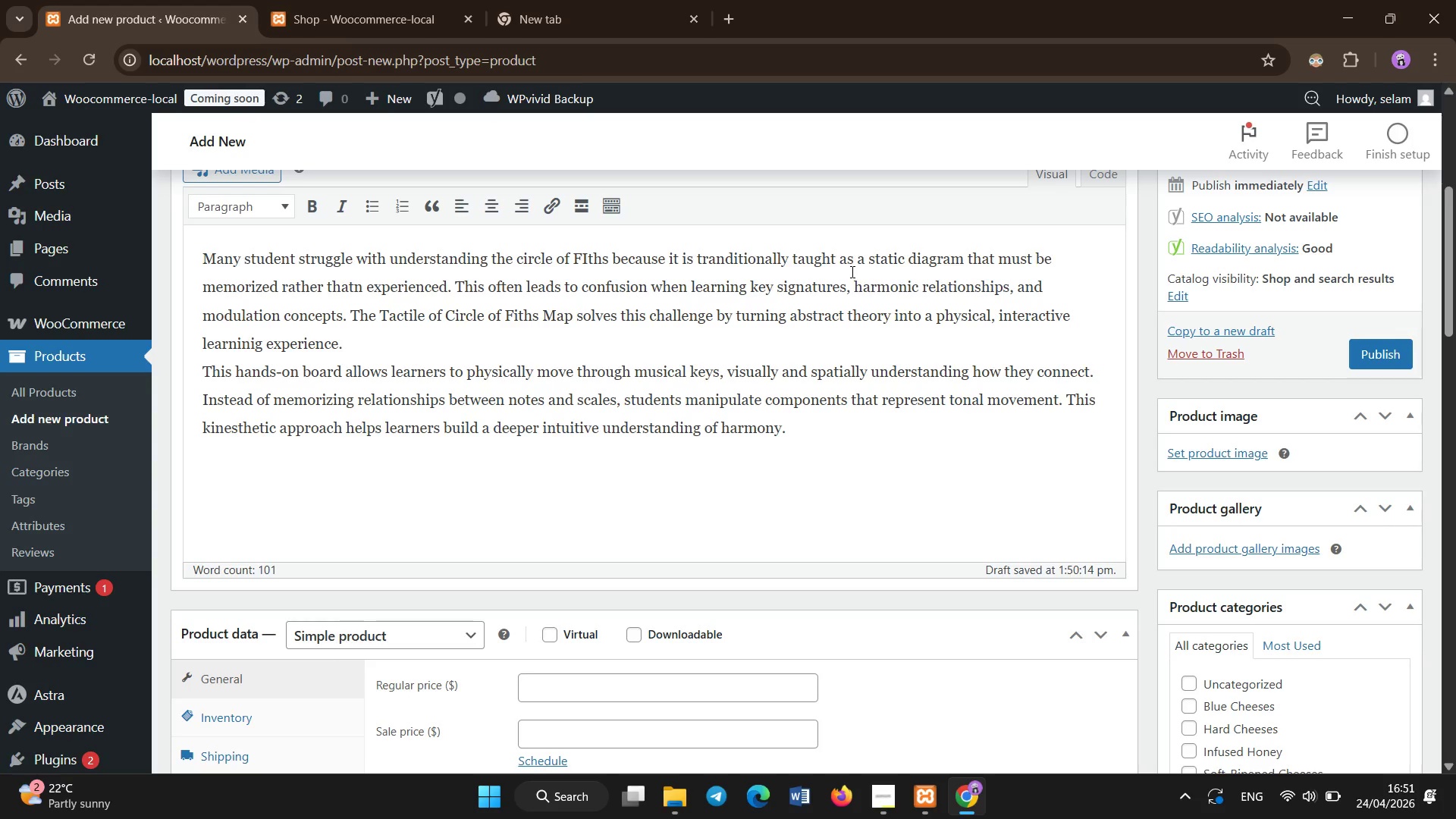 
key(Enter)
 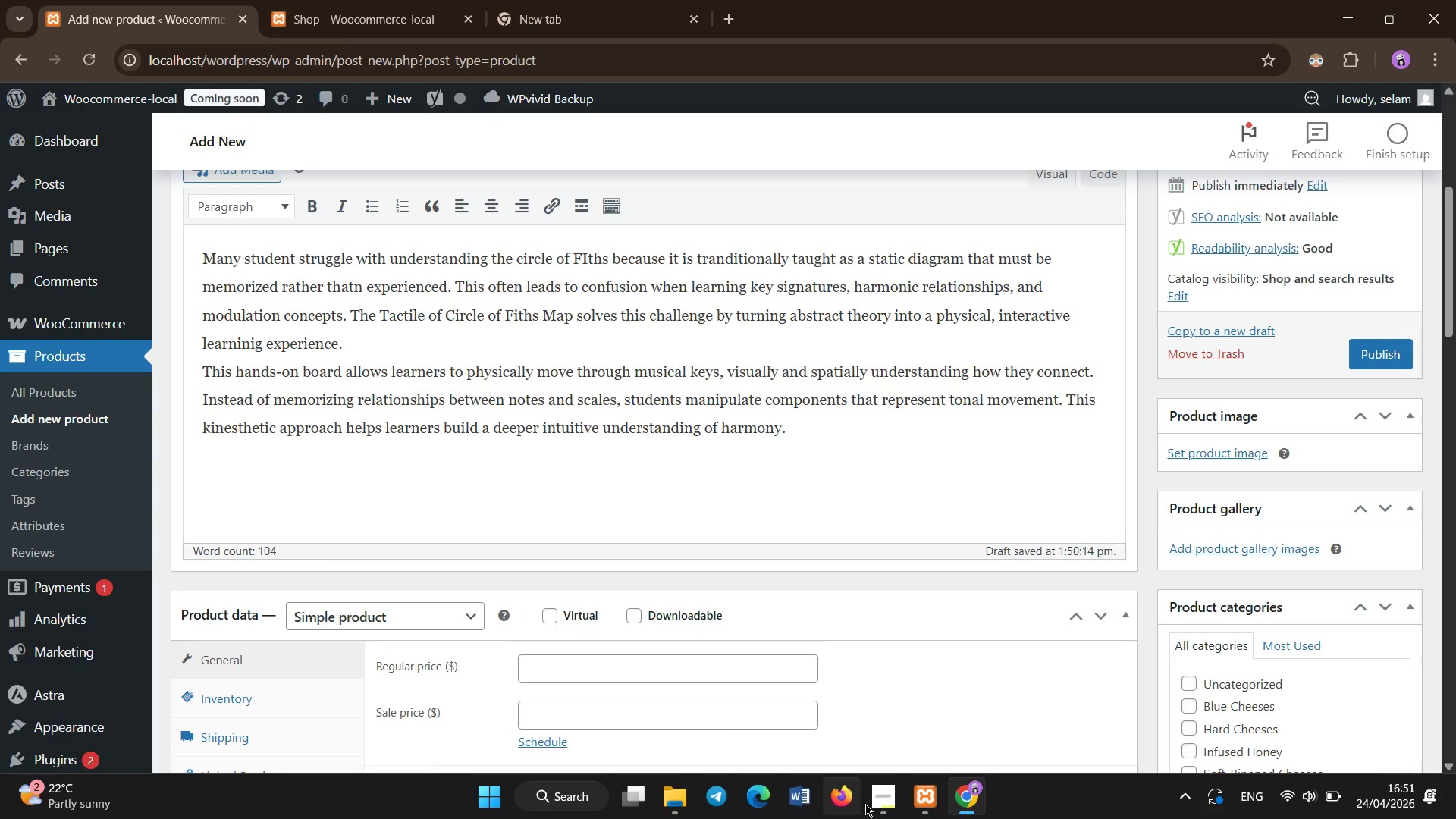 
left_click([871, 807])